 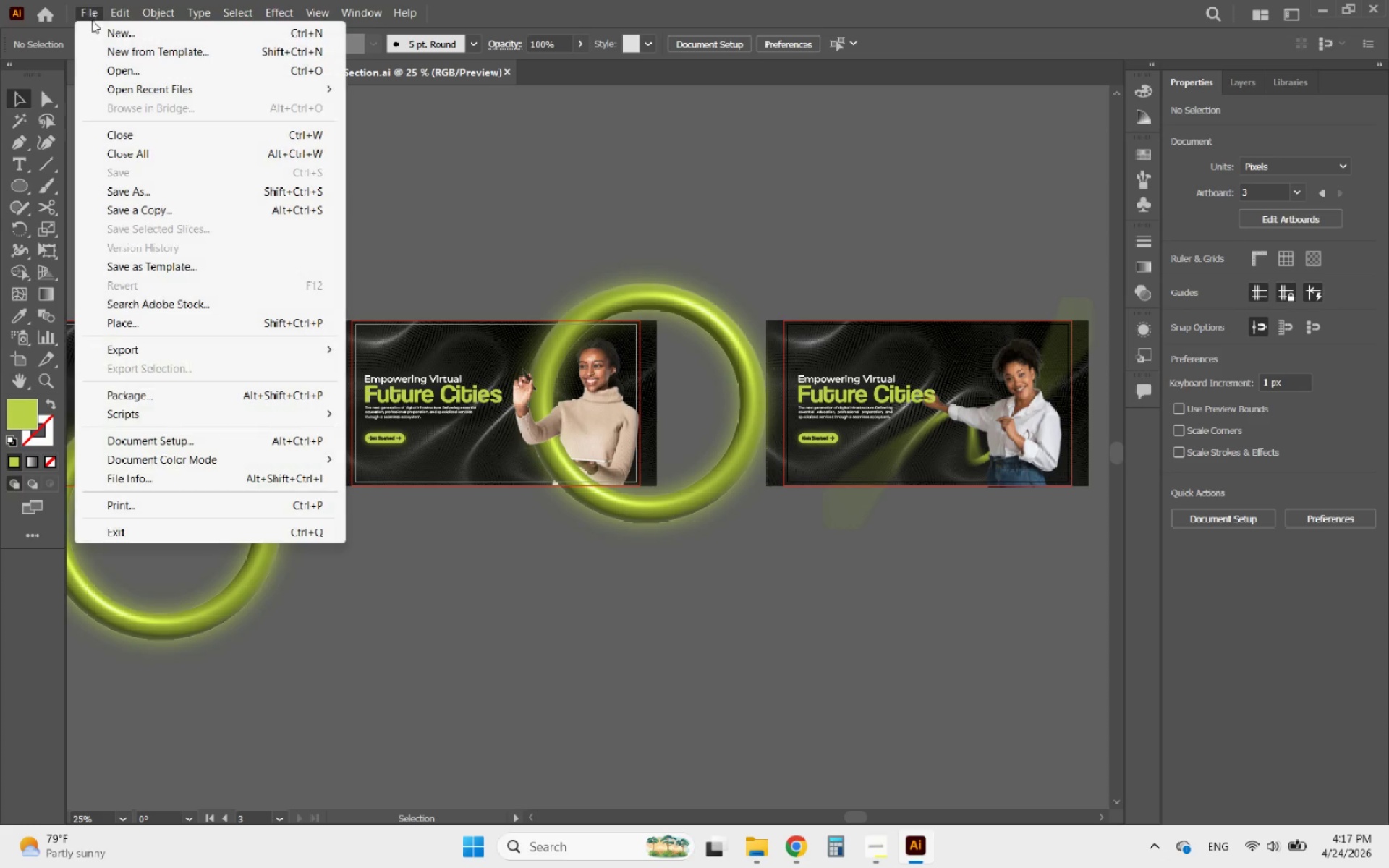 
left_click([192, 349])
 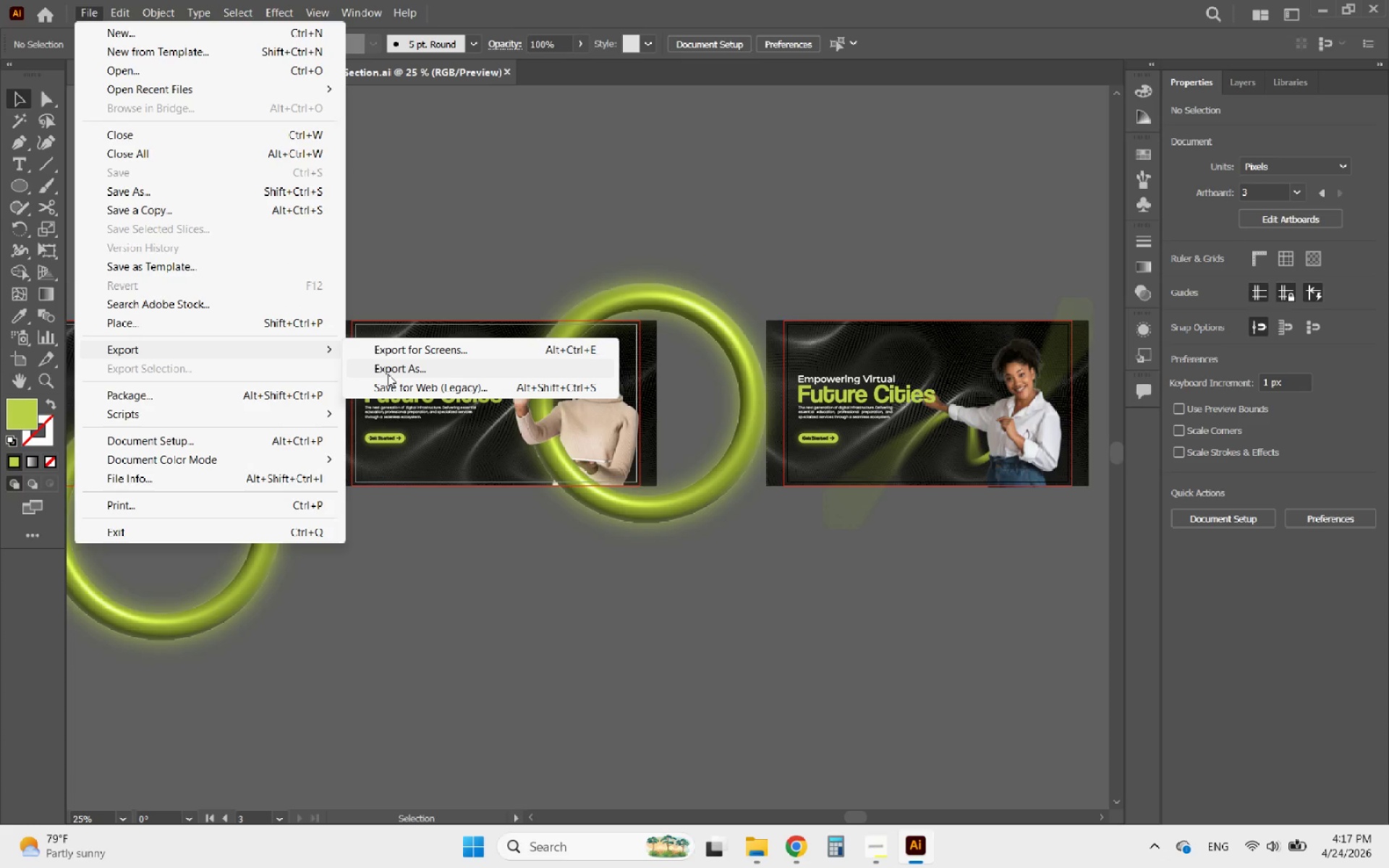 
left_click([390, 374])
 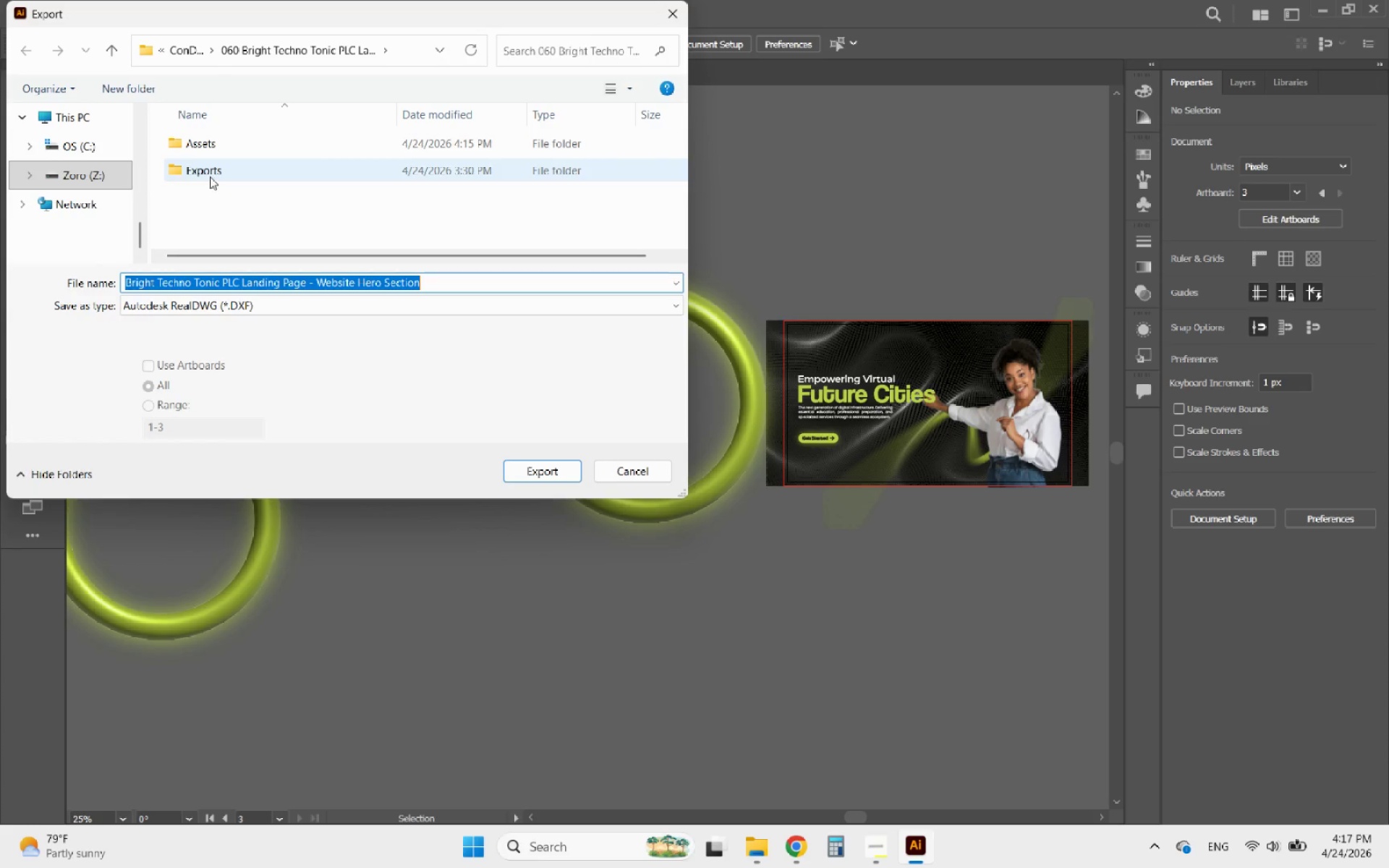 
double_click([199, 176])
 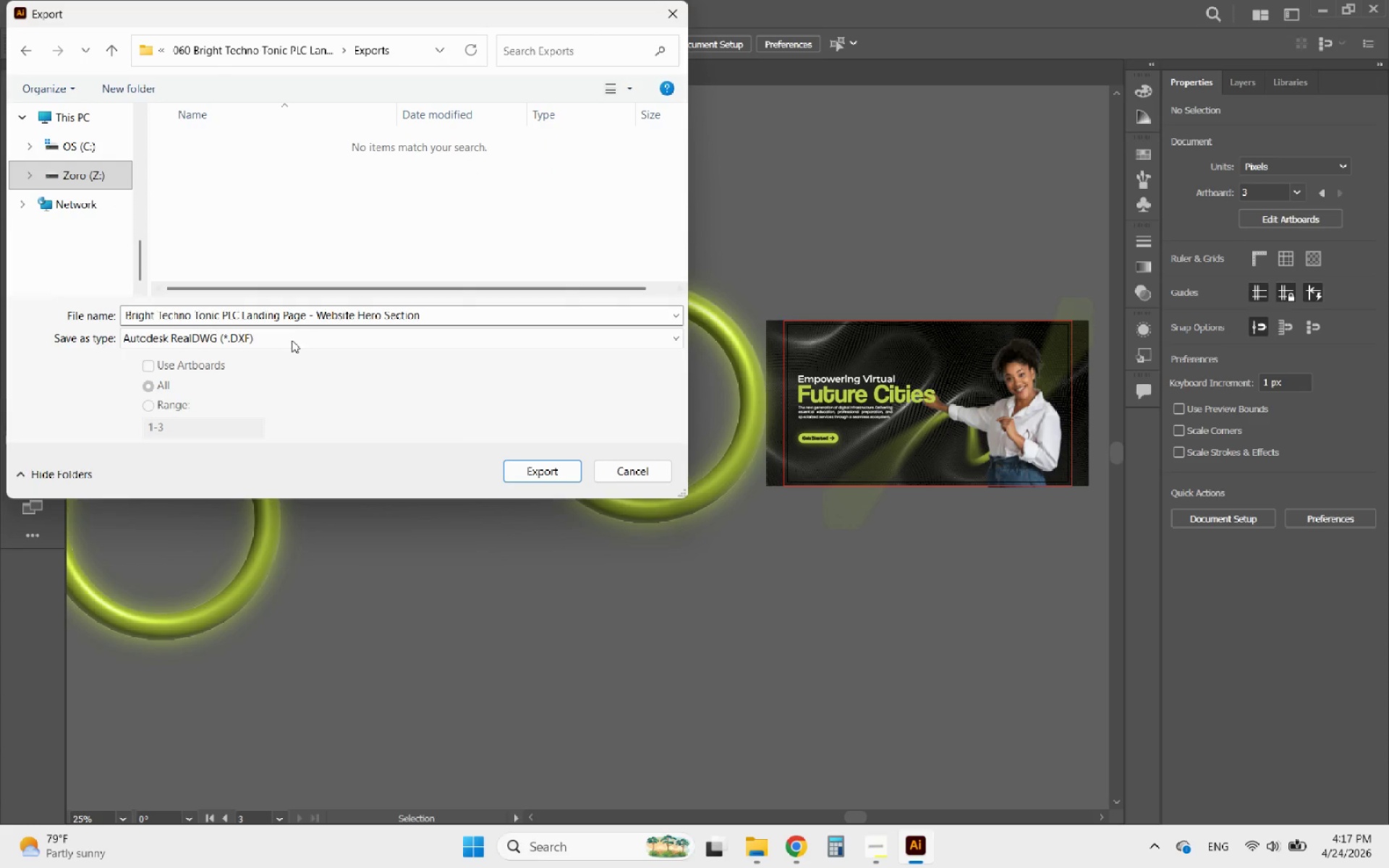 
left_click([292, 341])
 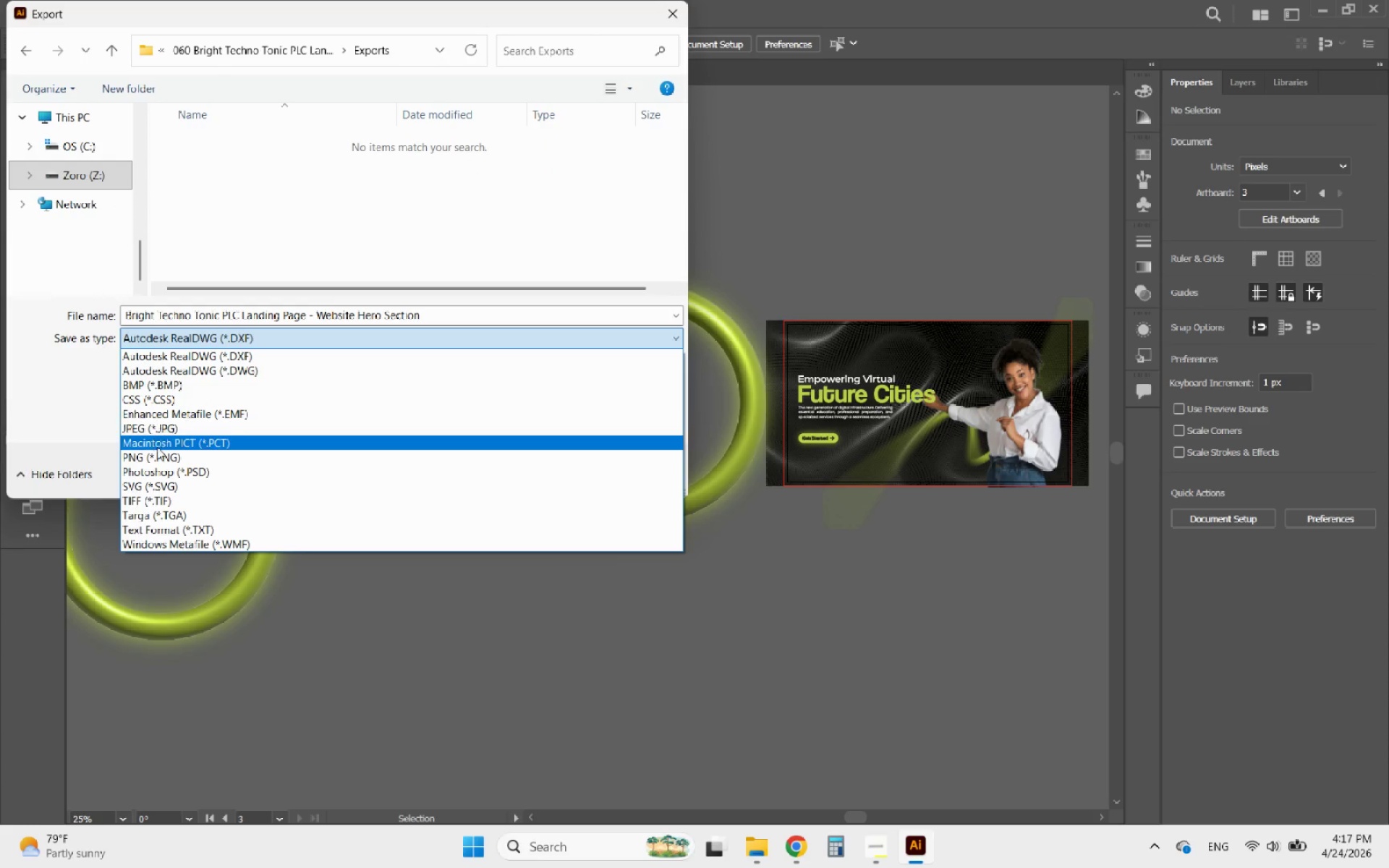 
left_click([166, 455])
 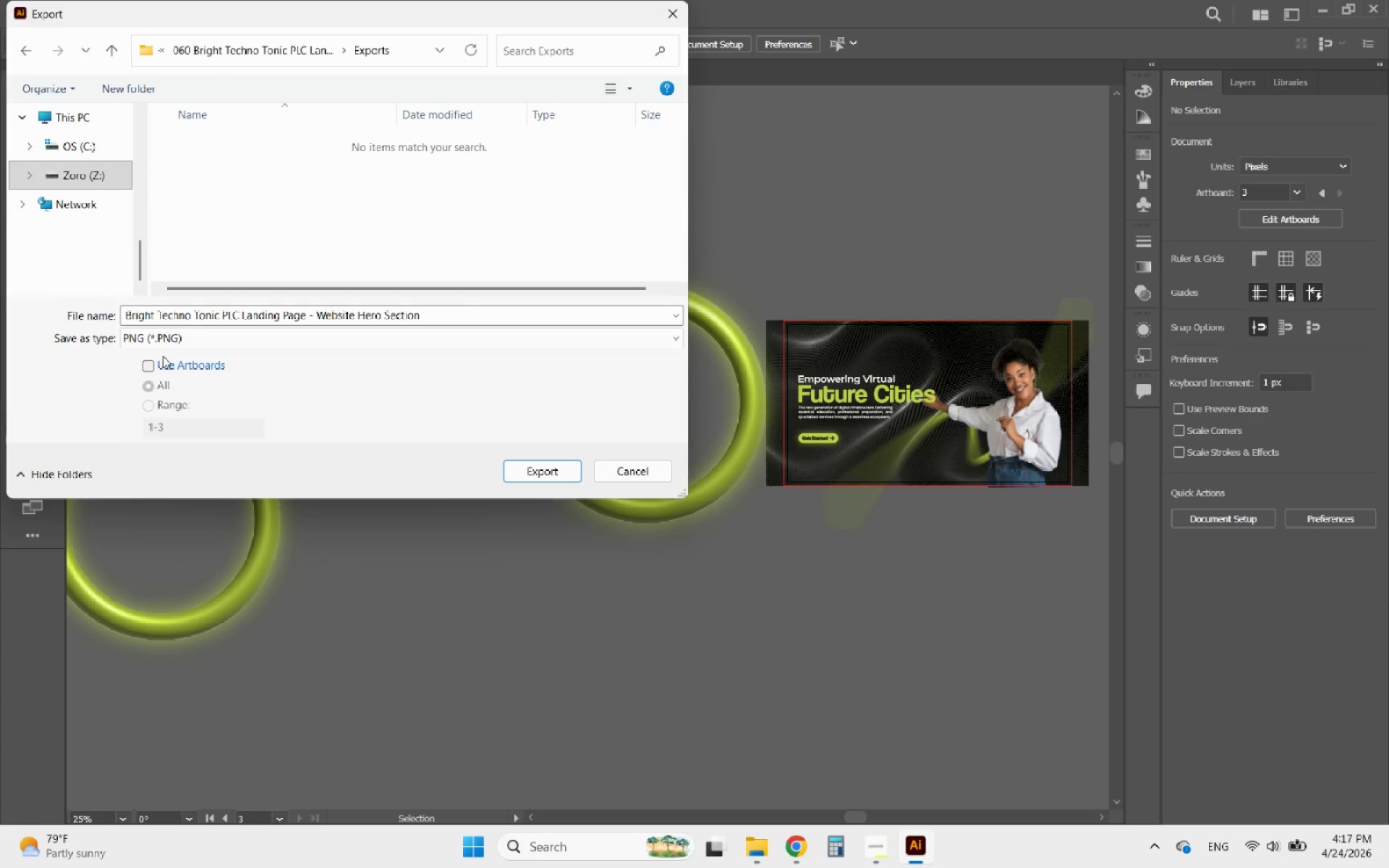 
left_click([148, 363])
 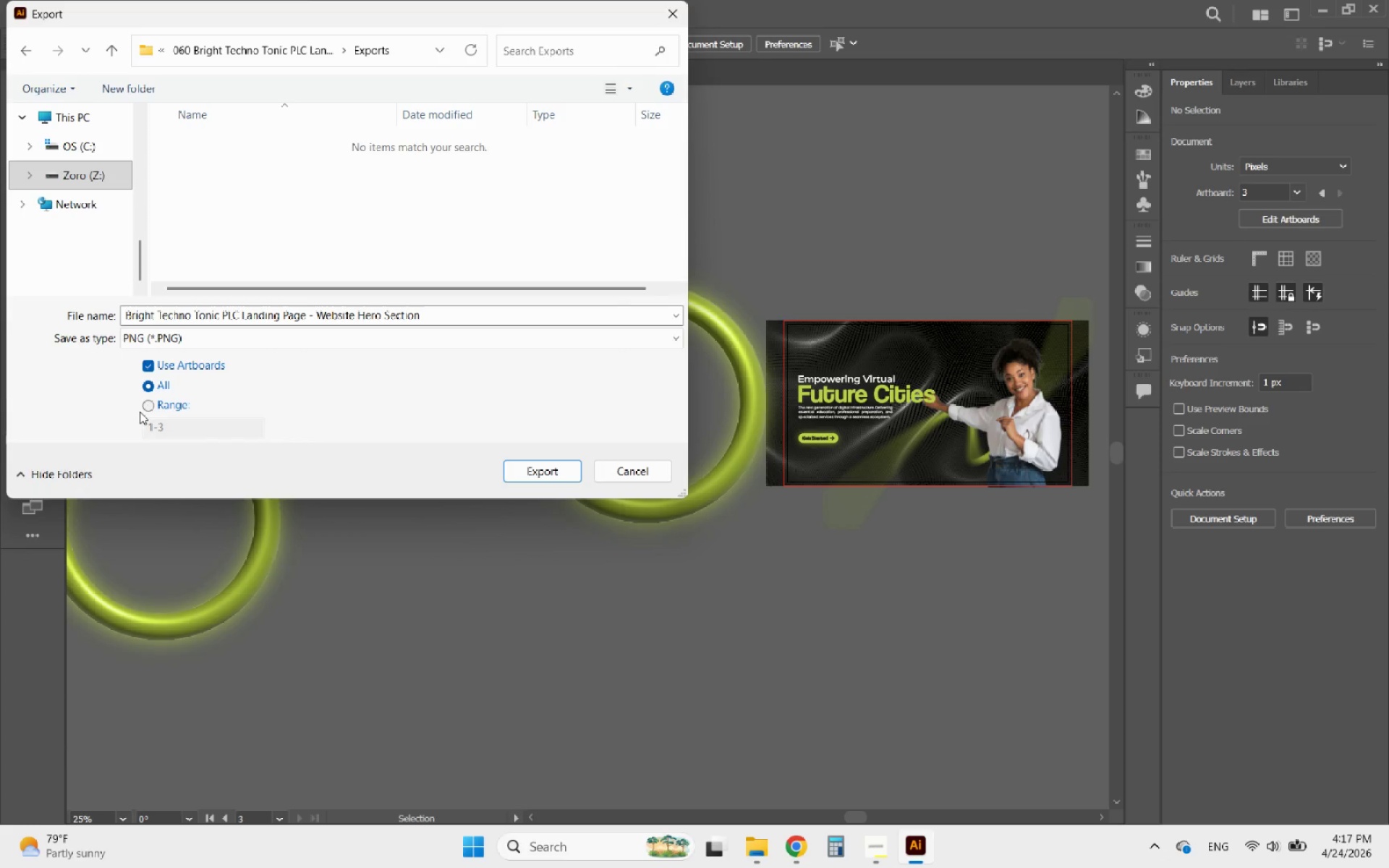 
left_click([148, 407])
 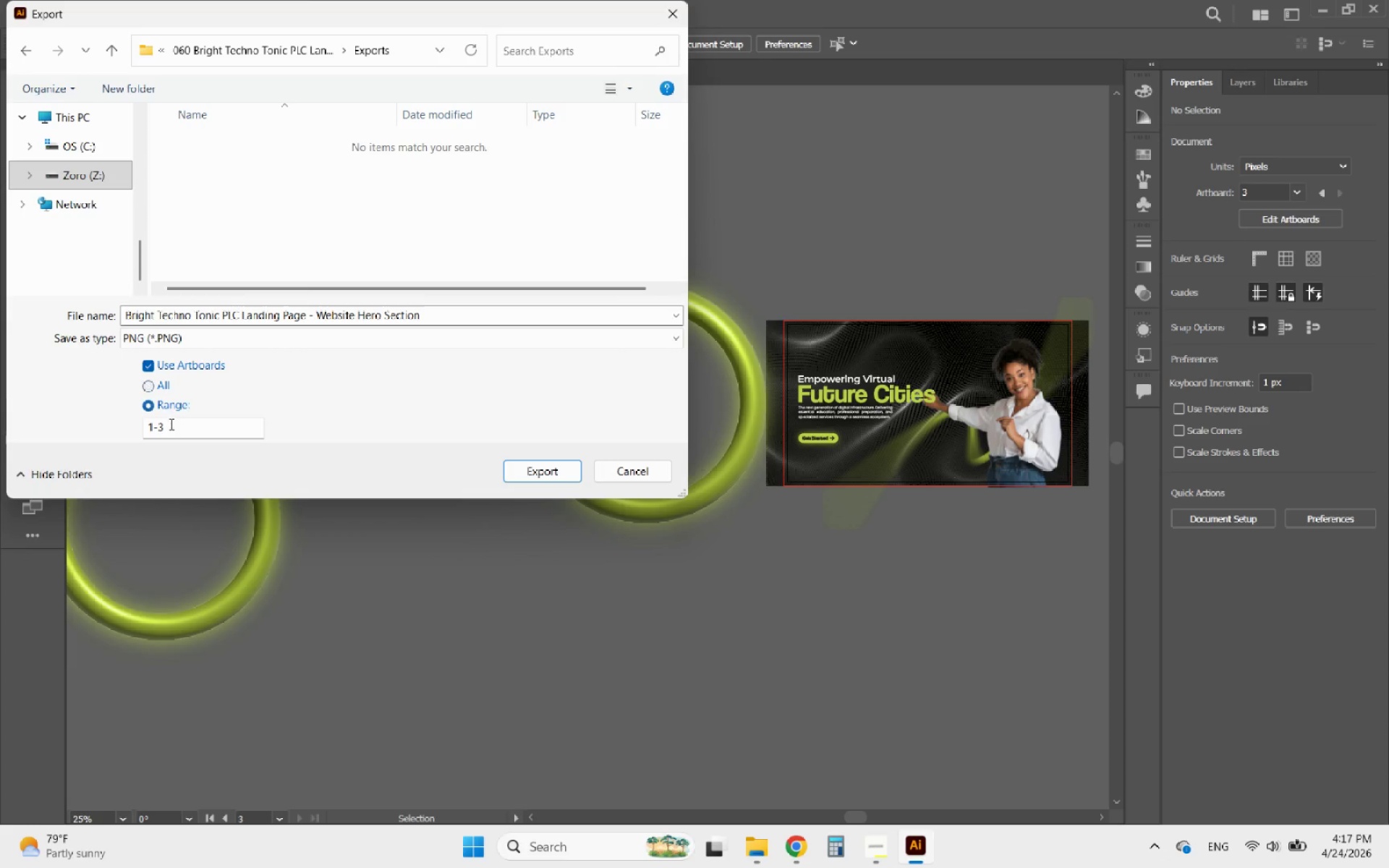 
left_click_drag(start_coordinate=[171, 425], to_coordinate=[158, 432])
 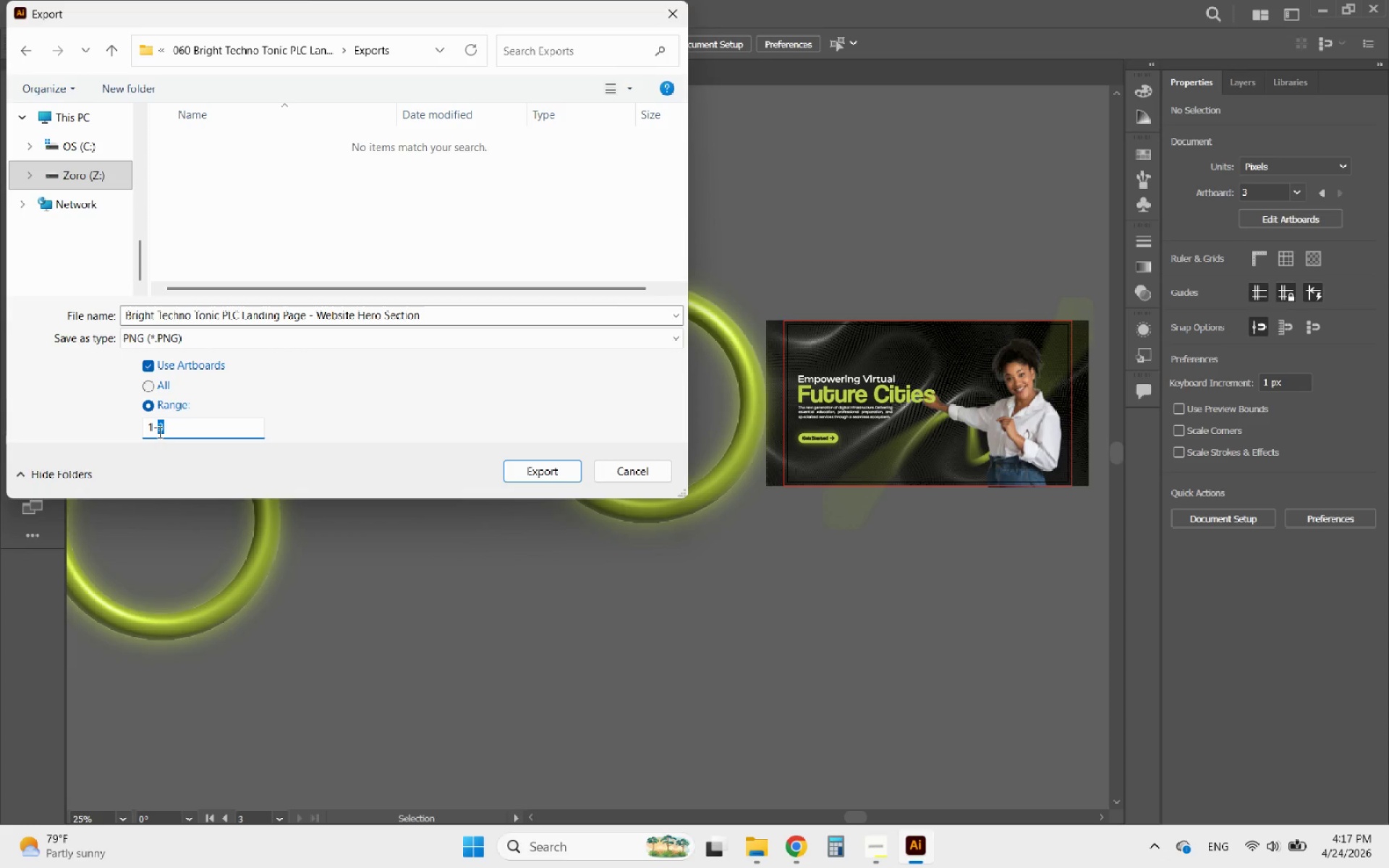 
key(2)
 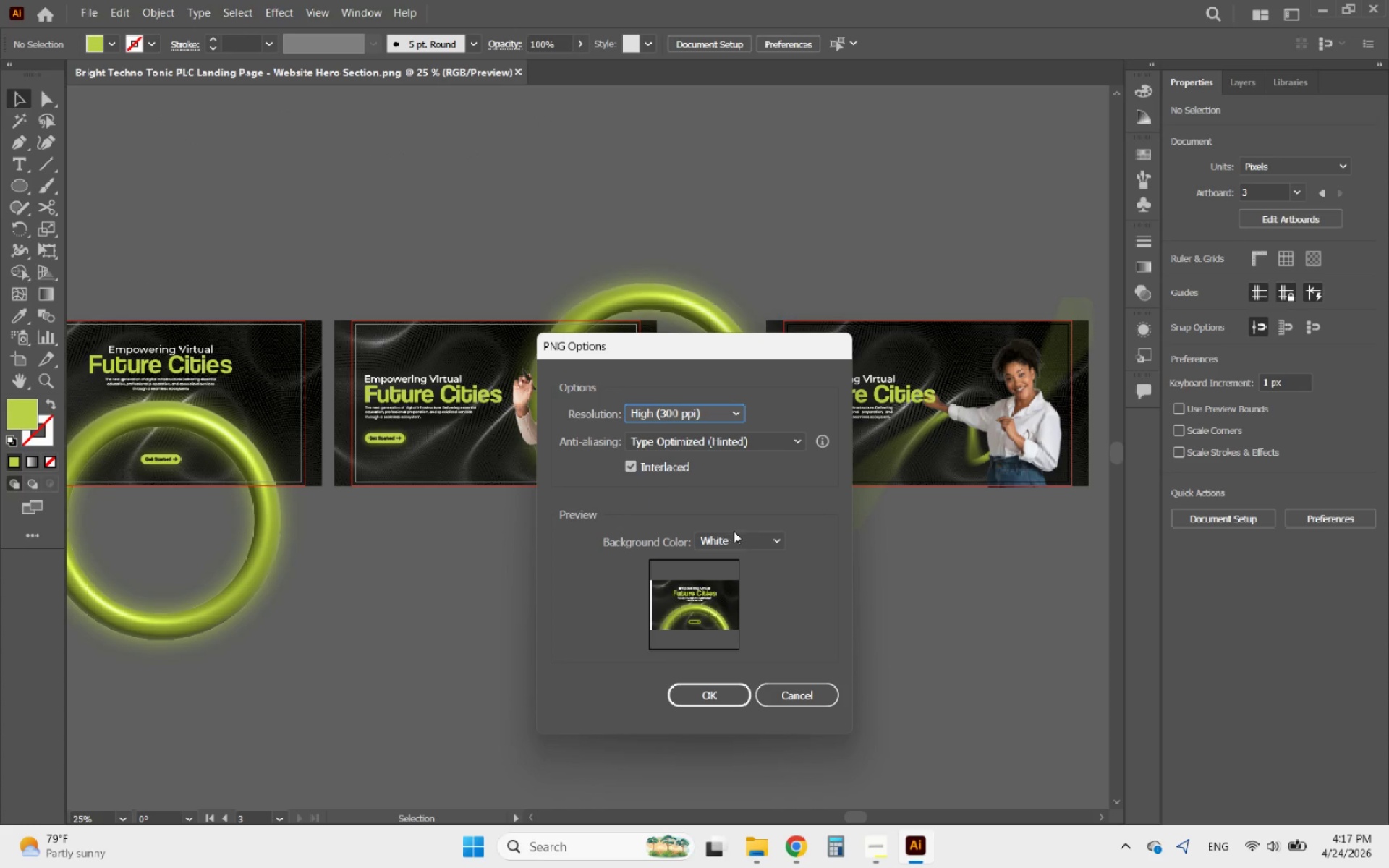 
wait(5.2)
 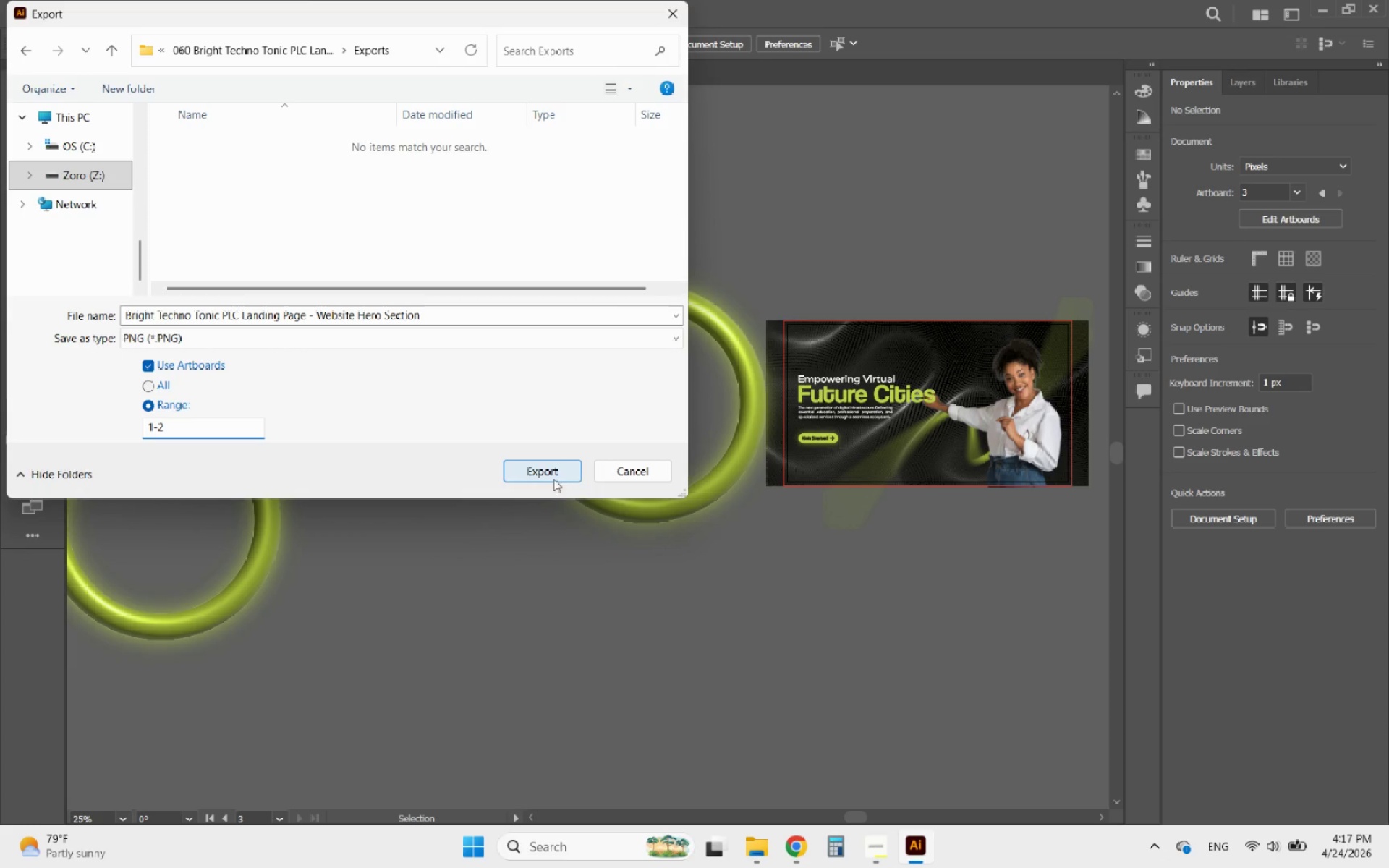 
left_click([721, 699])
 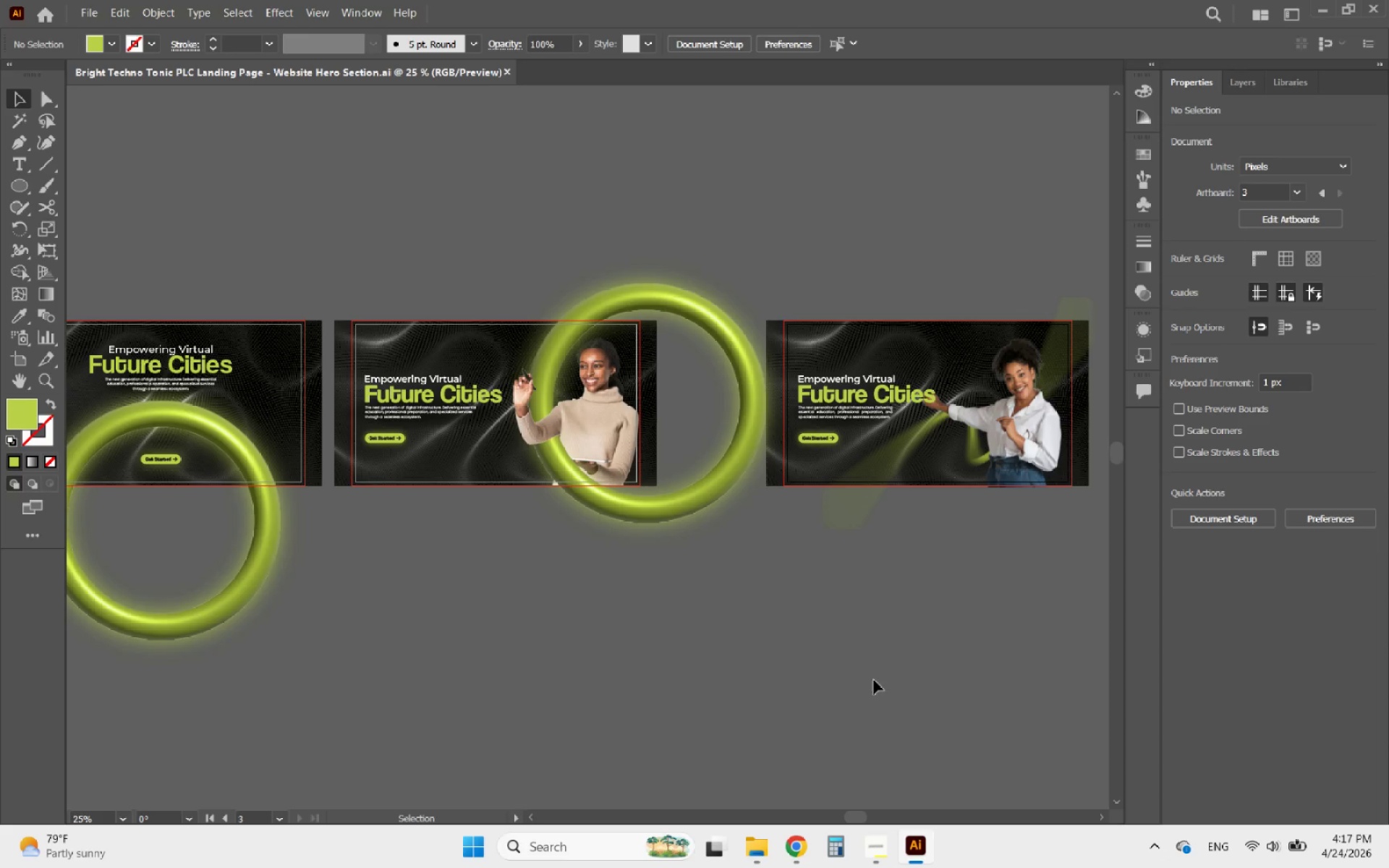 
left_click([881, 851])